 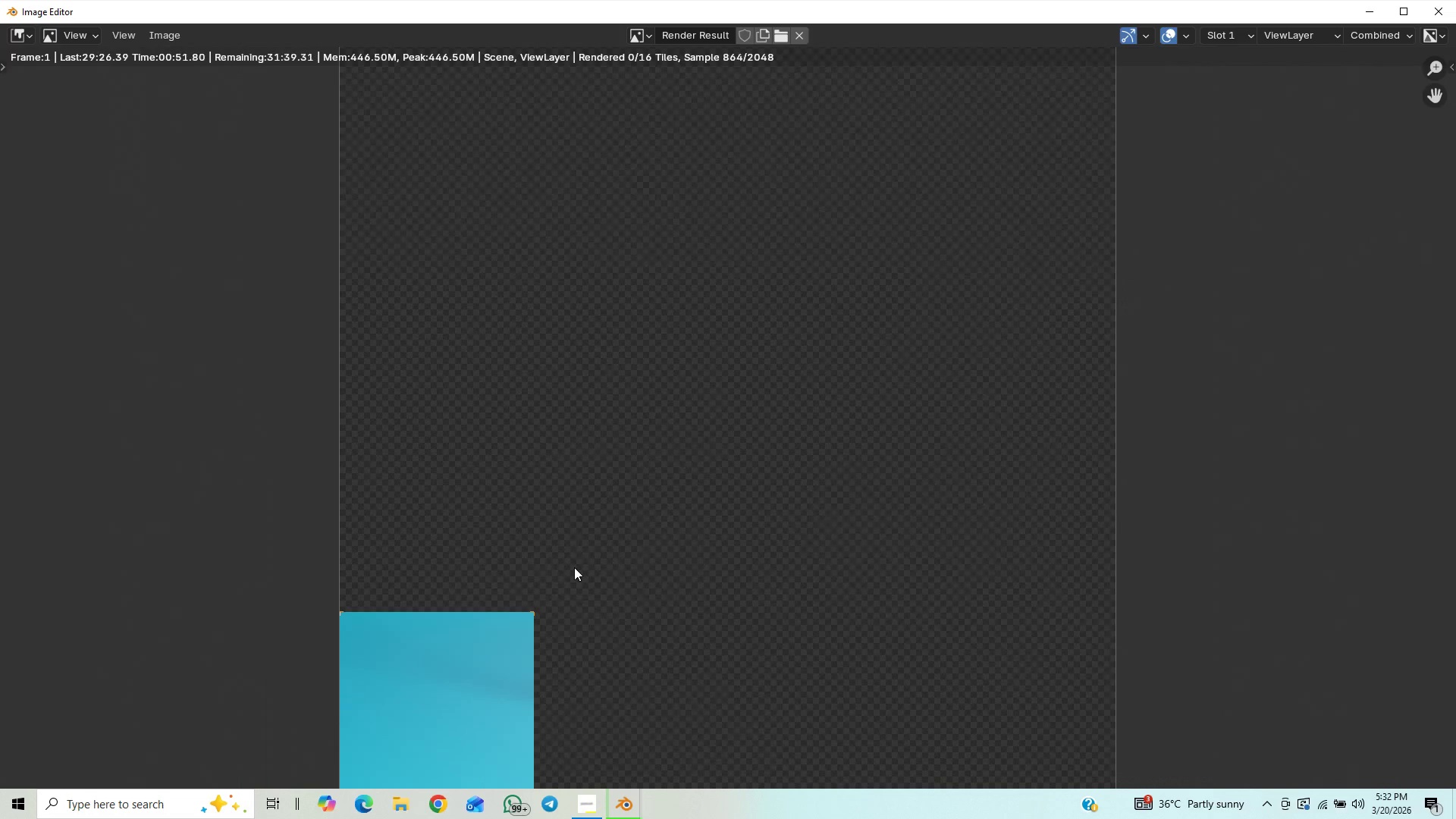 
scroll: coordinate [582, 571], scroll_direction: up, amount: 1.0
 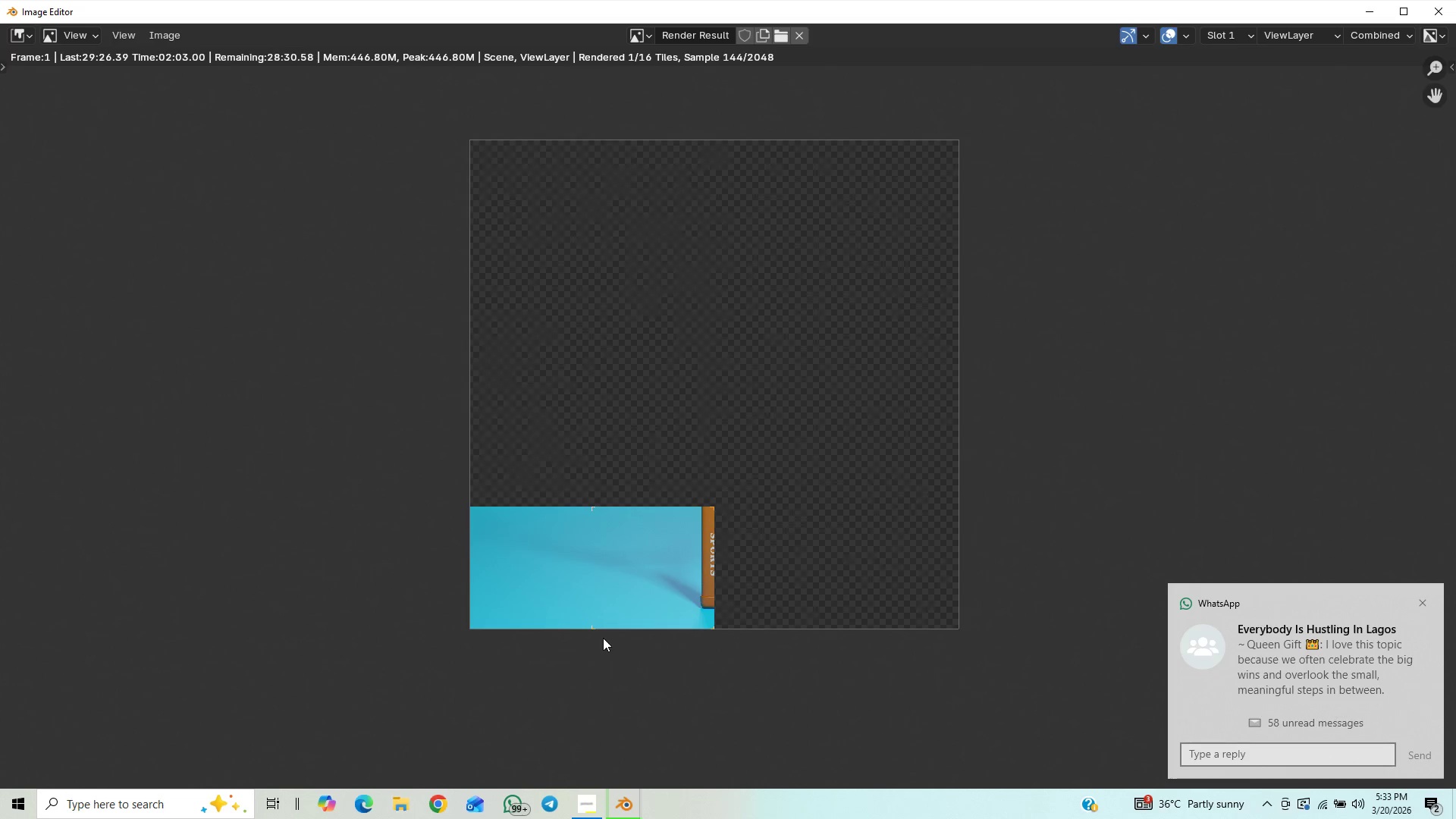 
wait(73.22)
 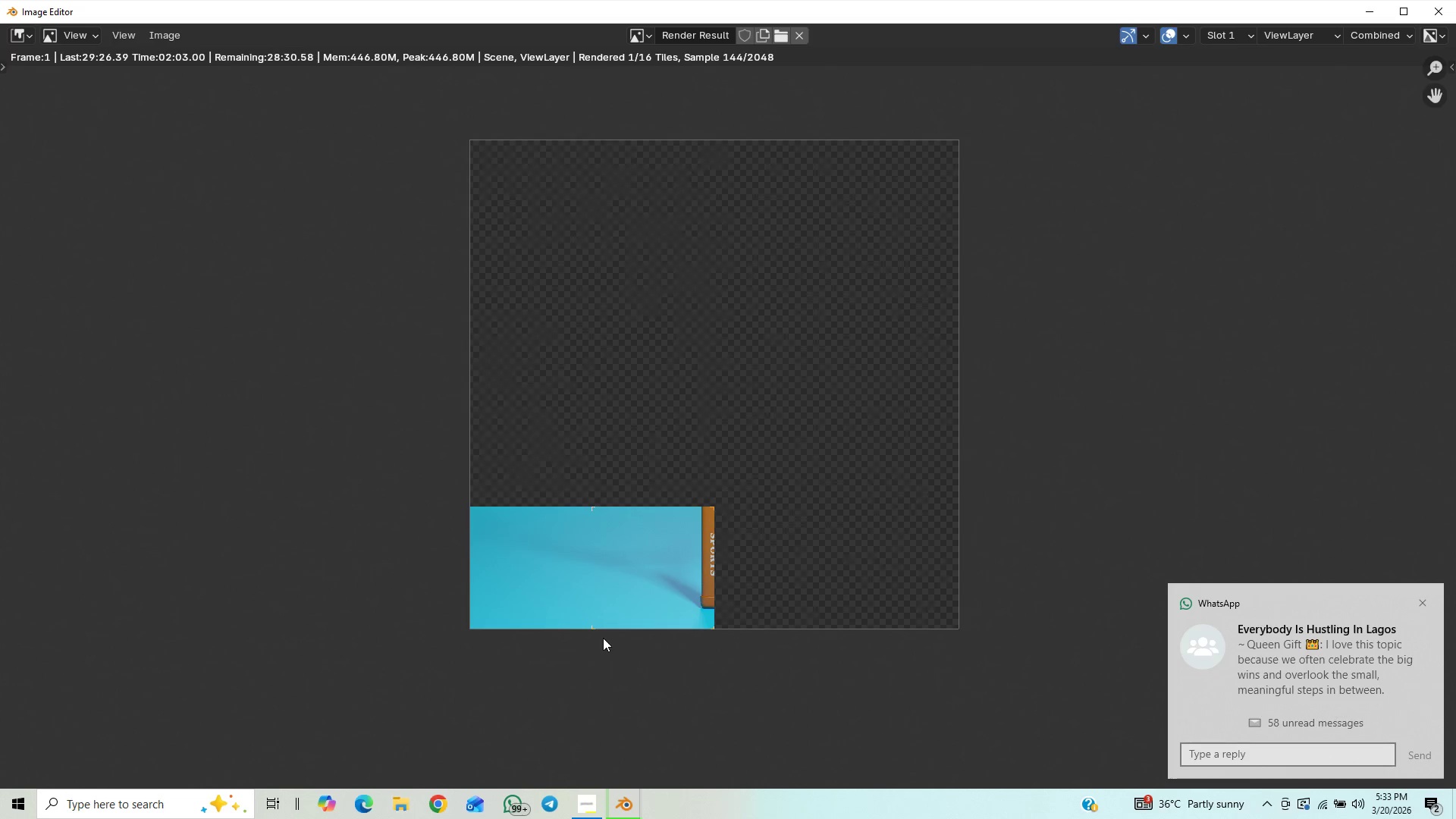 
left_click([1421, 604])
 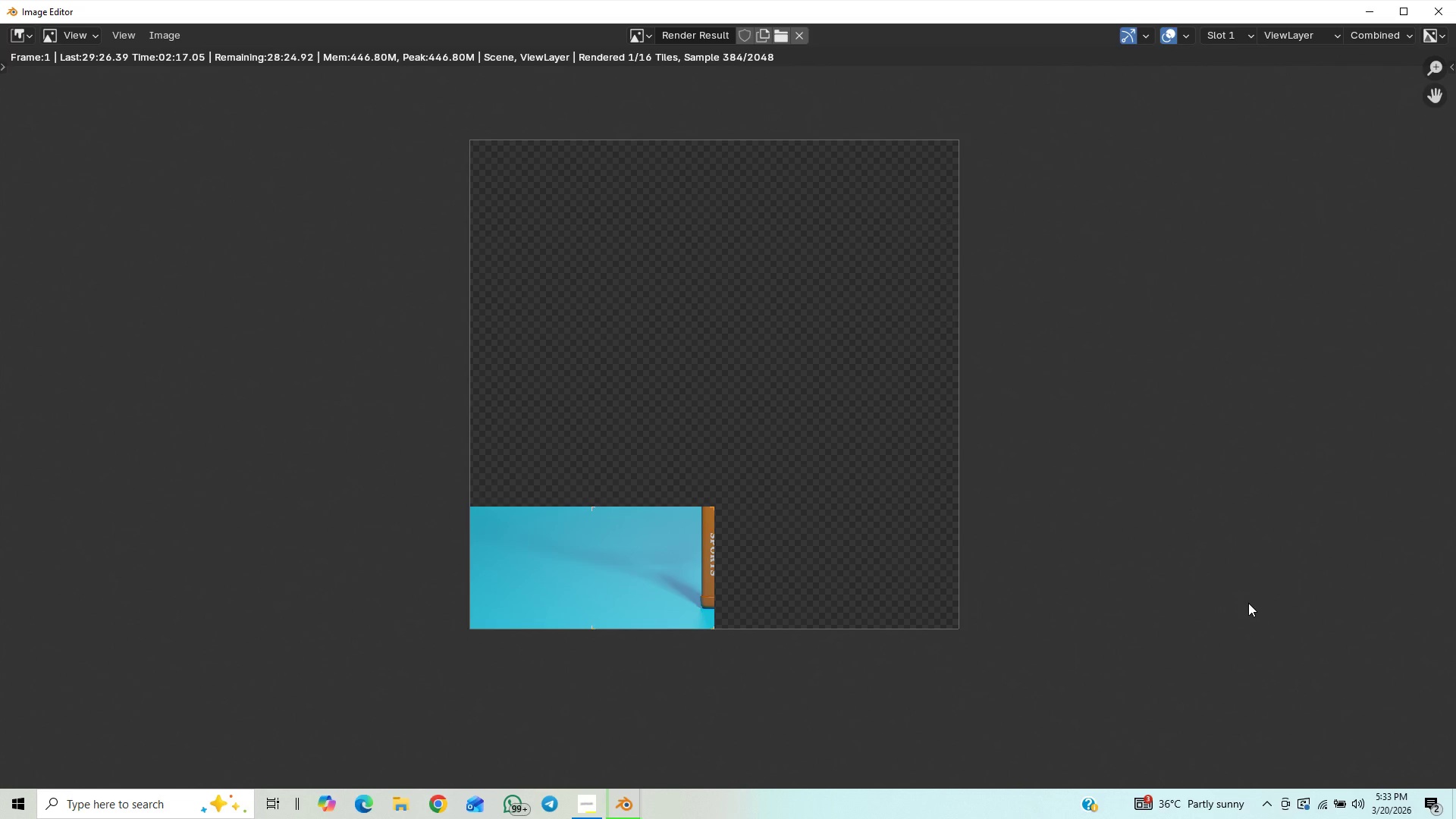 
wait(14.78)
 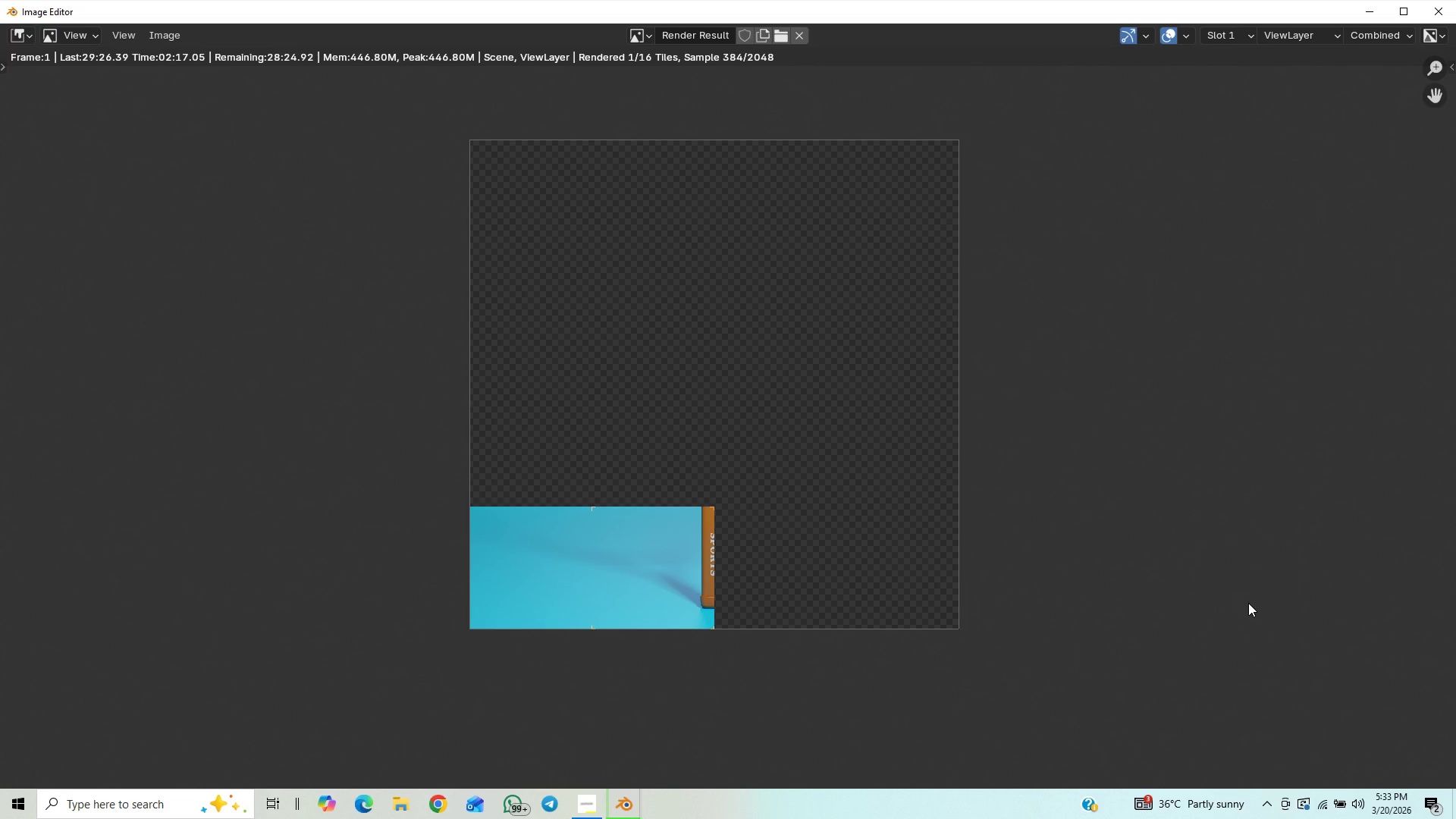 
left_click([593, 814])